 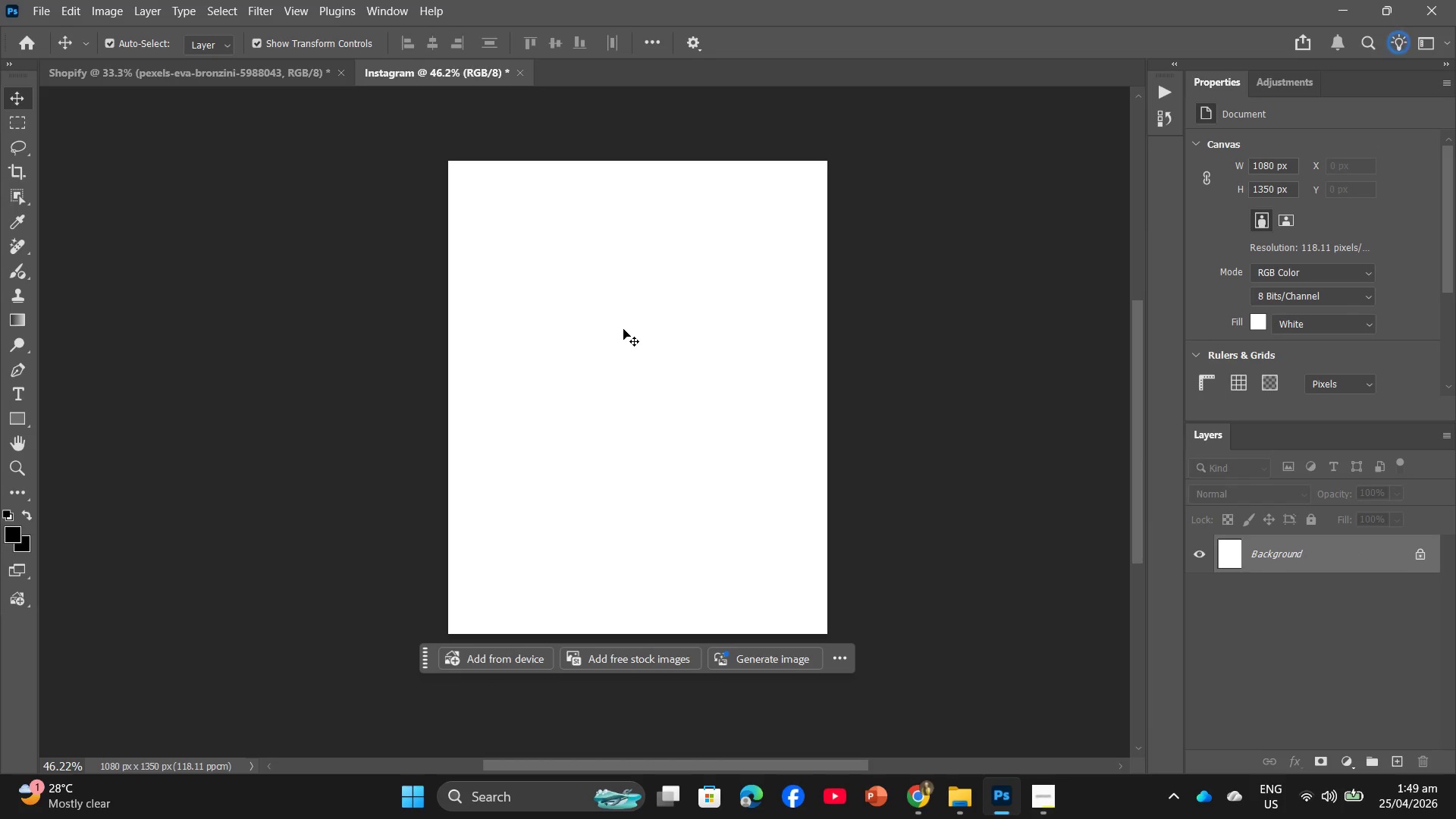 
key(Backspace)
 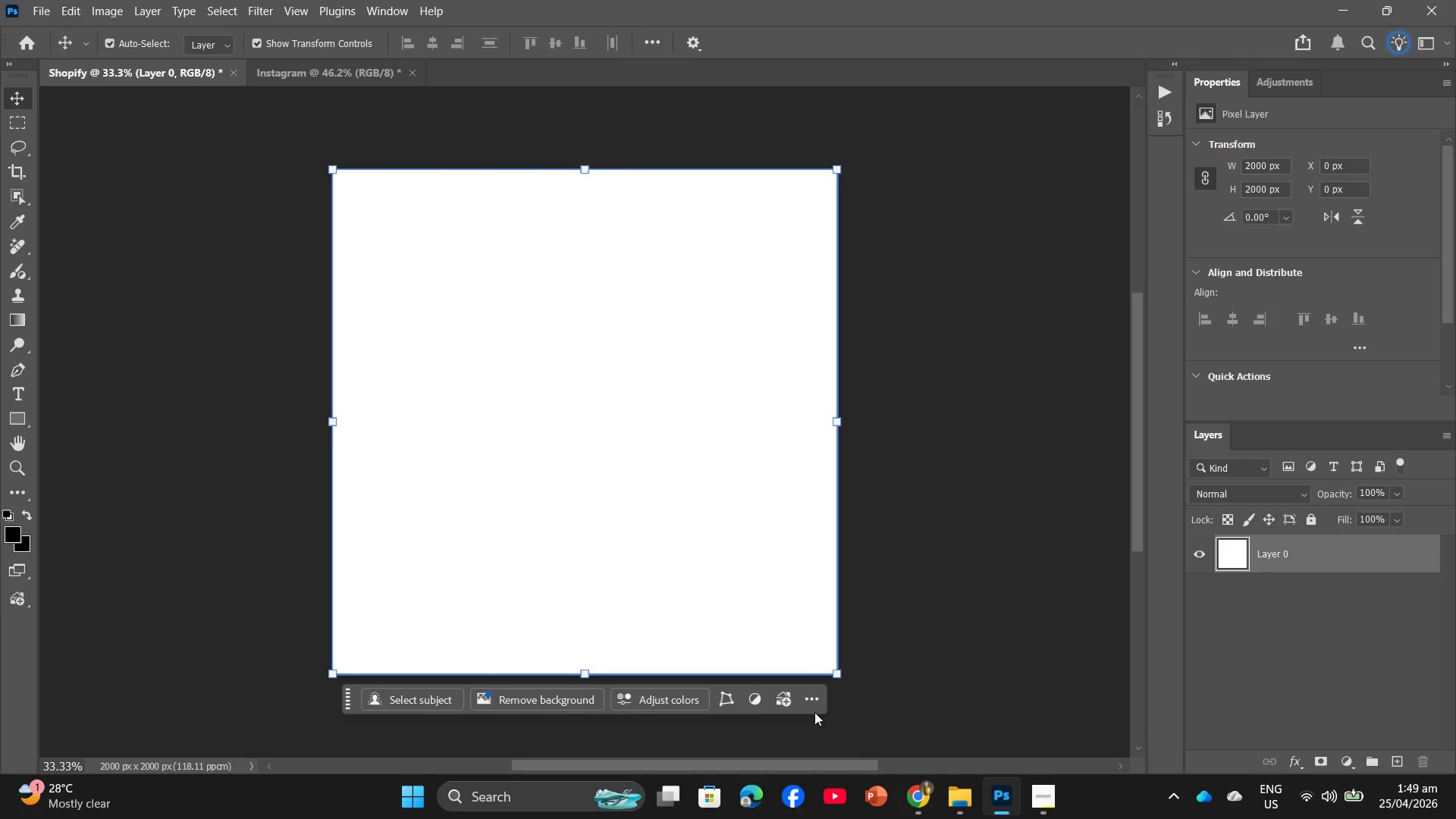 
left_click([915, 795])
 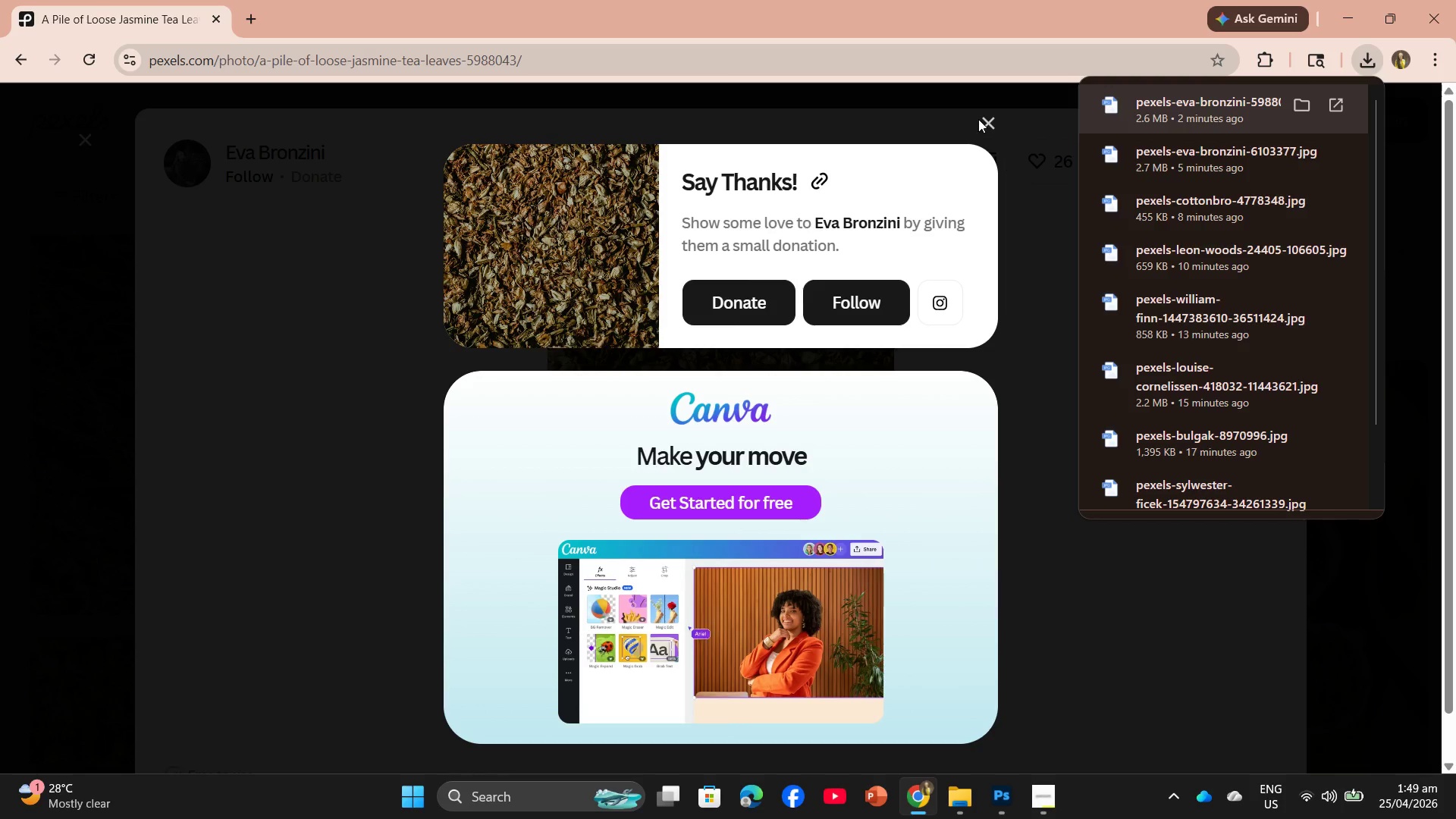 
left_click([988, 120])
 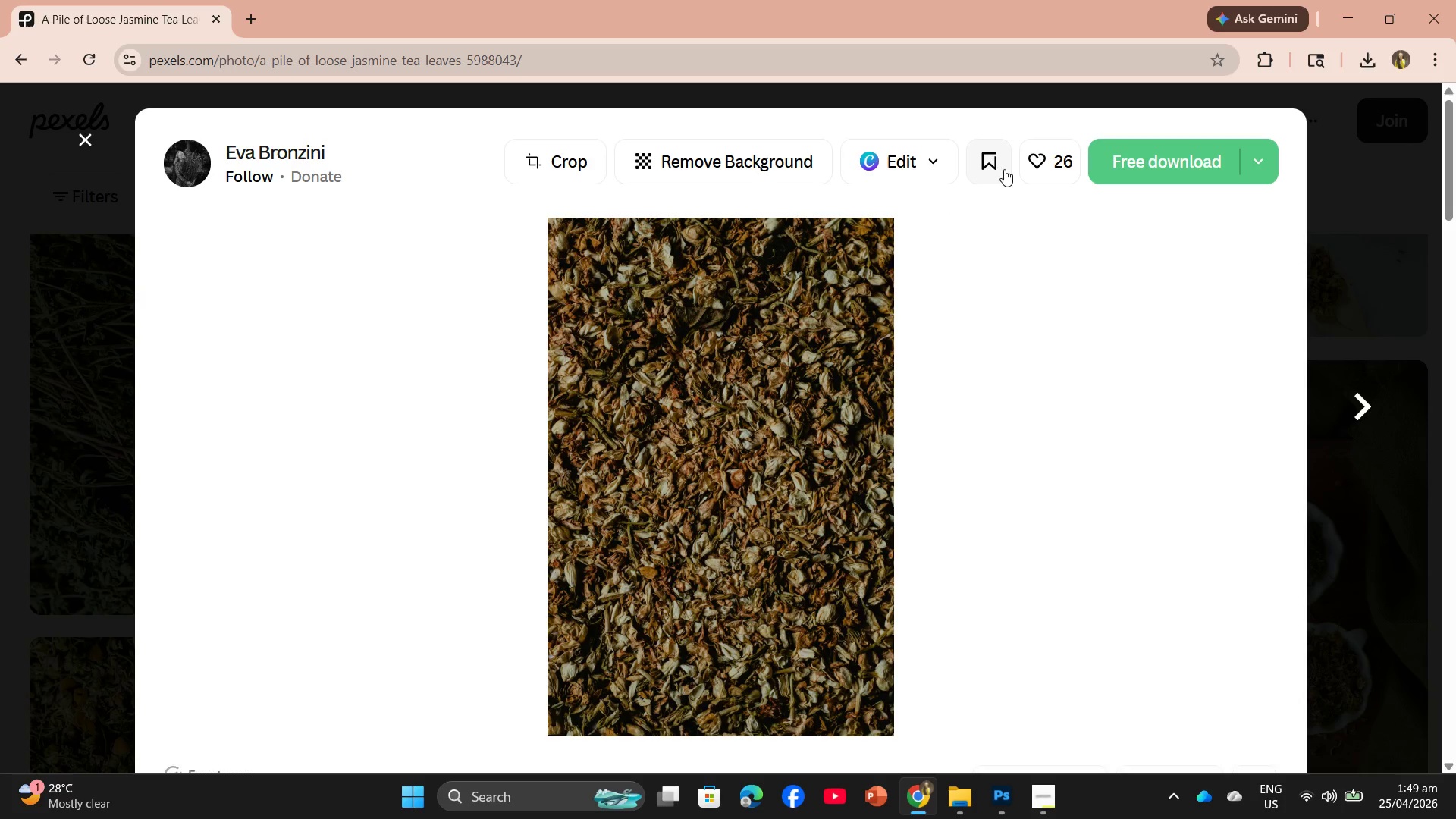 
scroll: coordinate [936, 402], scroll_direction: down, amount: 18.0
 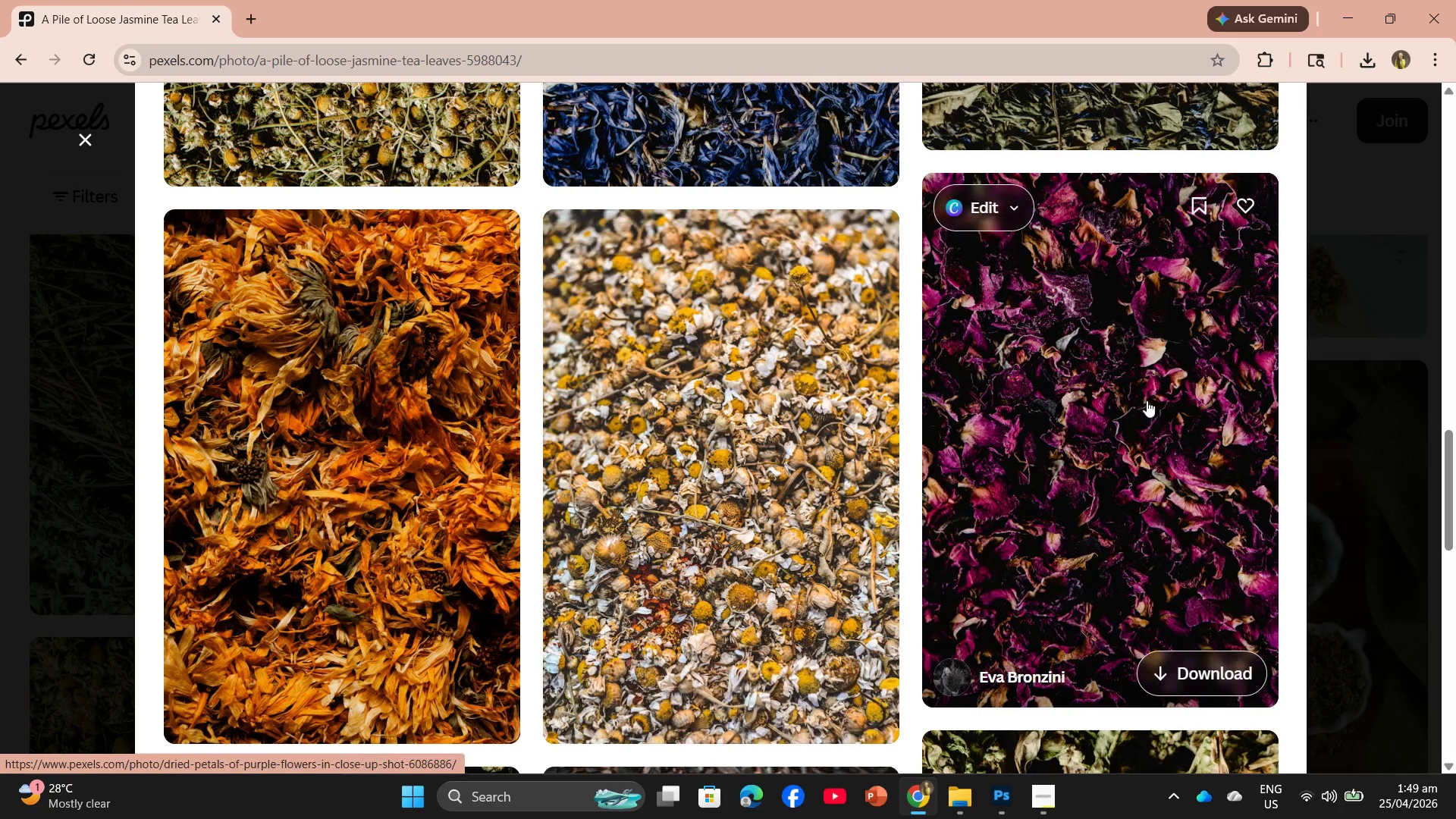 
left_click([1147, 400])
 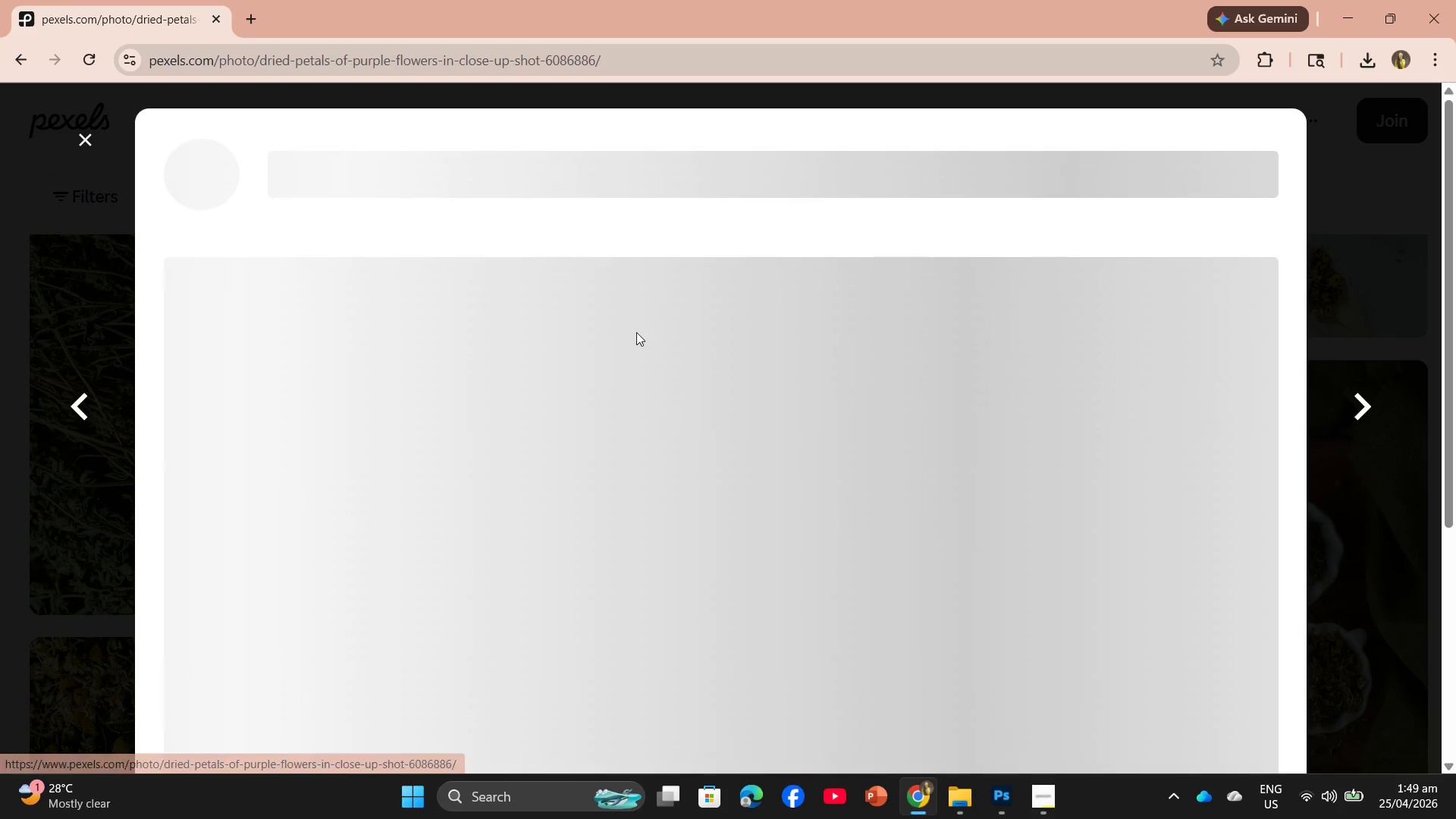 
scroll: coordinate [615, 329], scroll_direction: down, amount: 7.0
 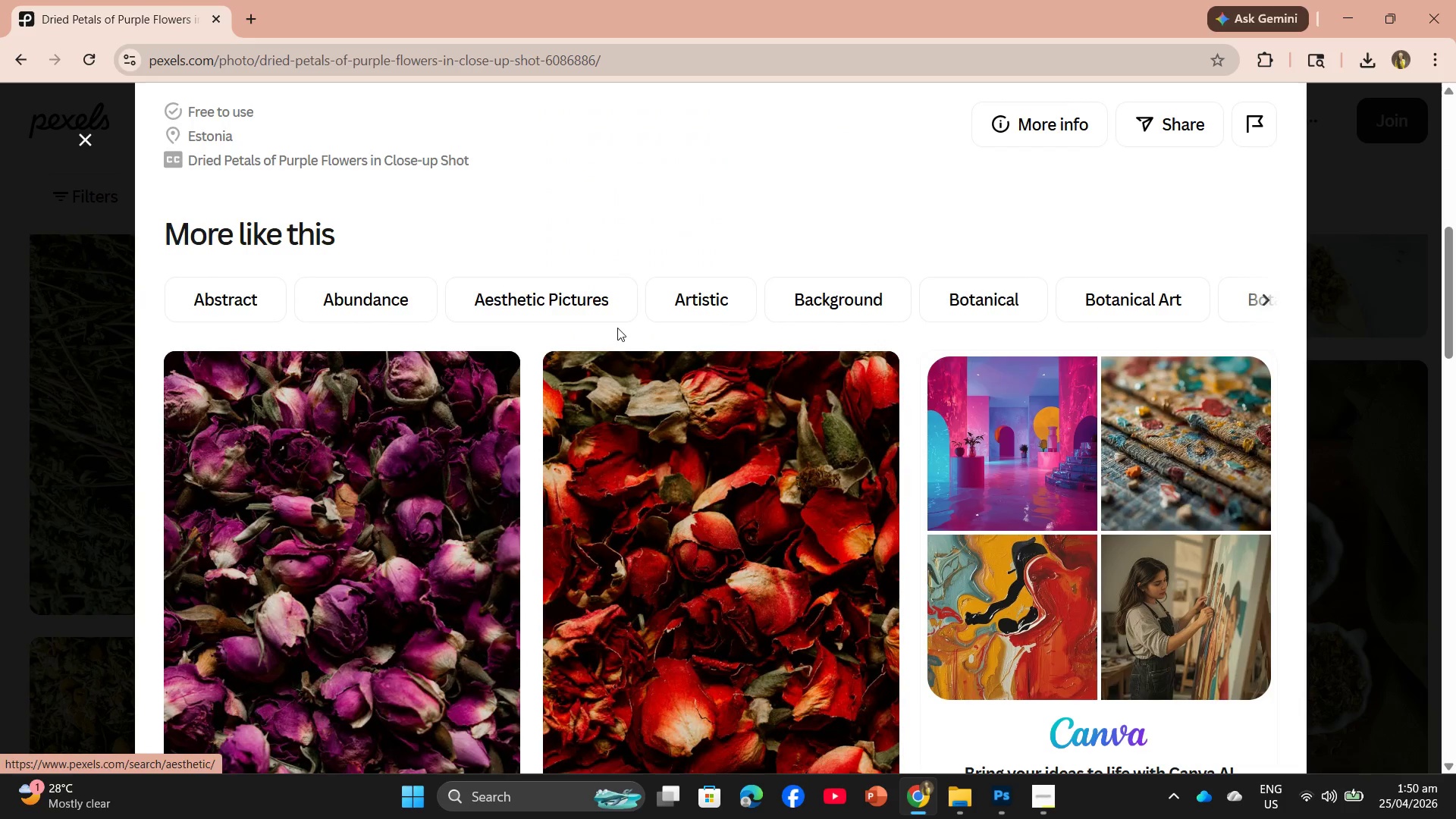 
scroll: coordinate [623, 324], scroll_direction: up, amount: 4.0
 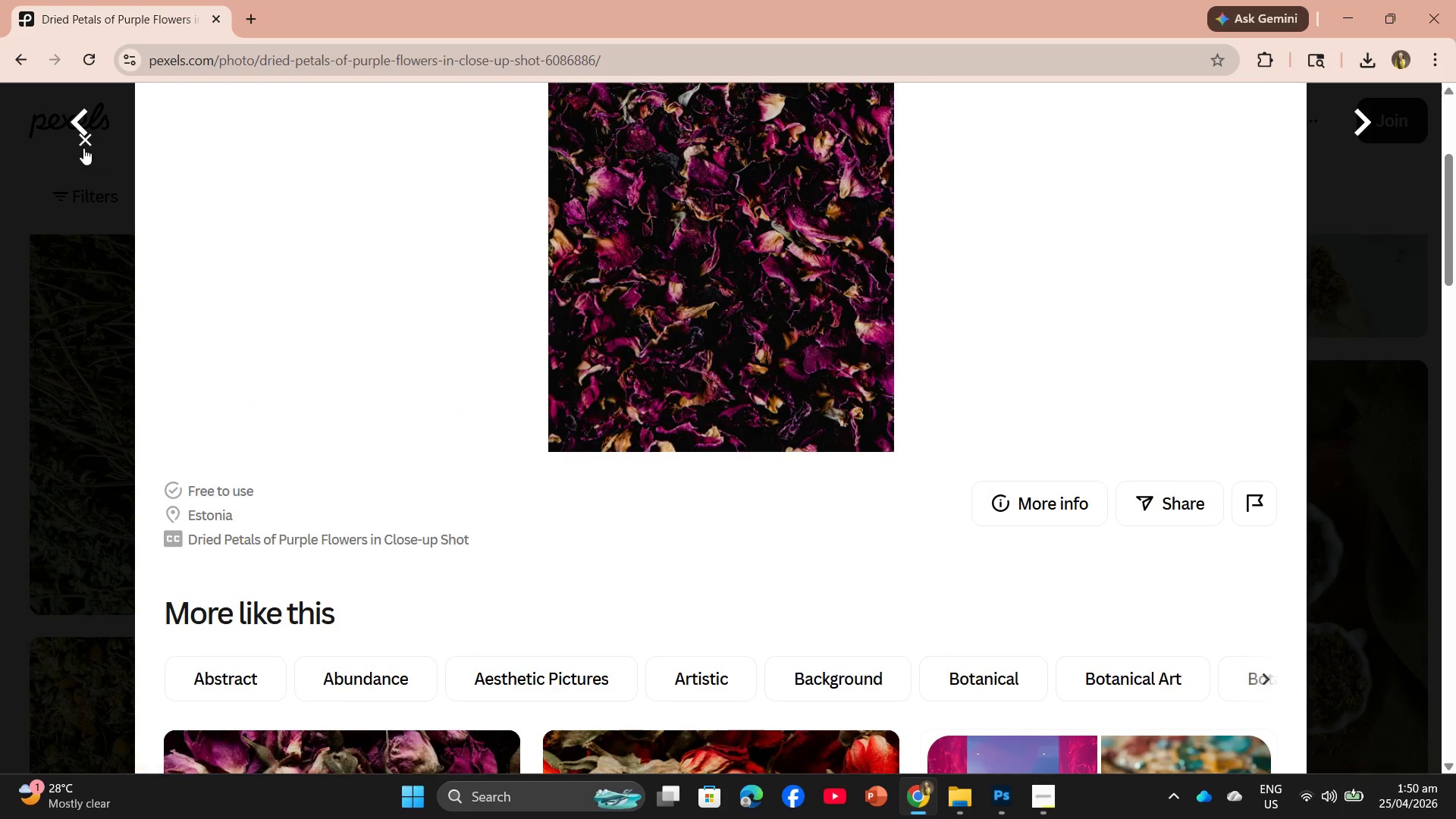 
left_click([86, 143])
 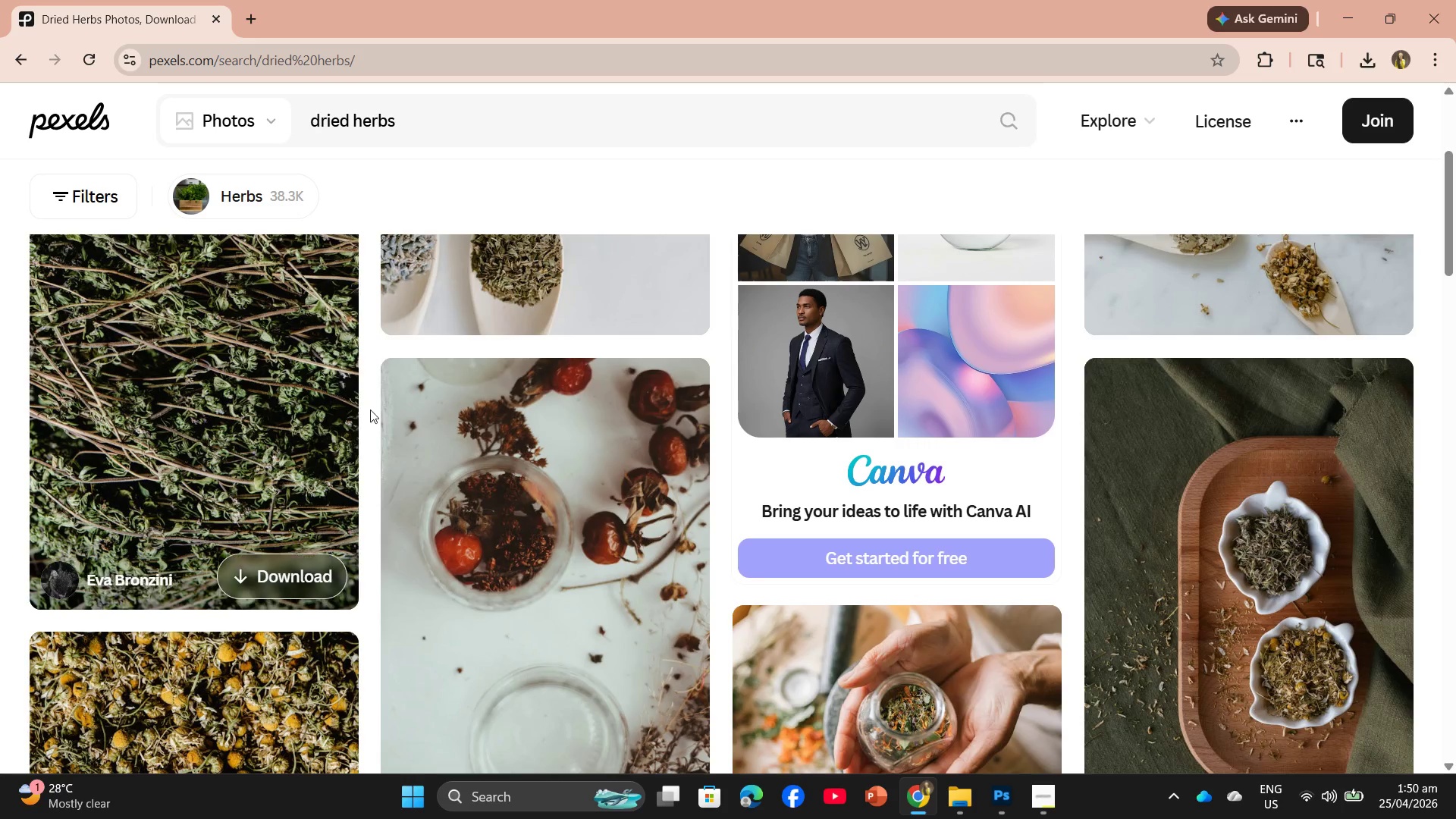 
scroll: coordinate [400, 410], scroll_direction: down, amount: 4.0
 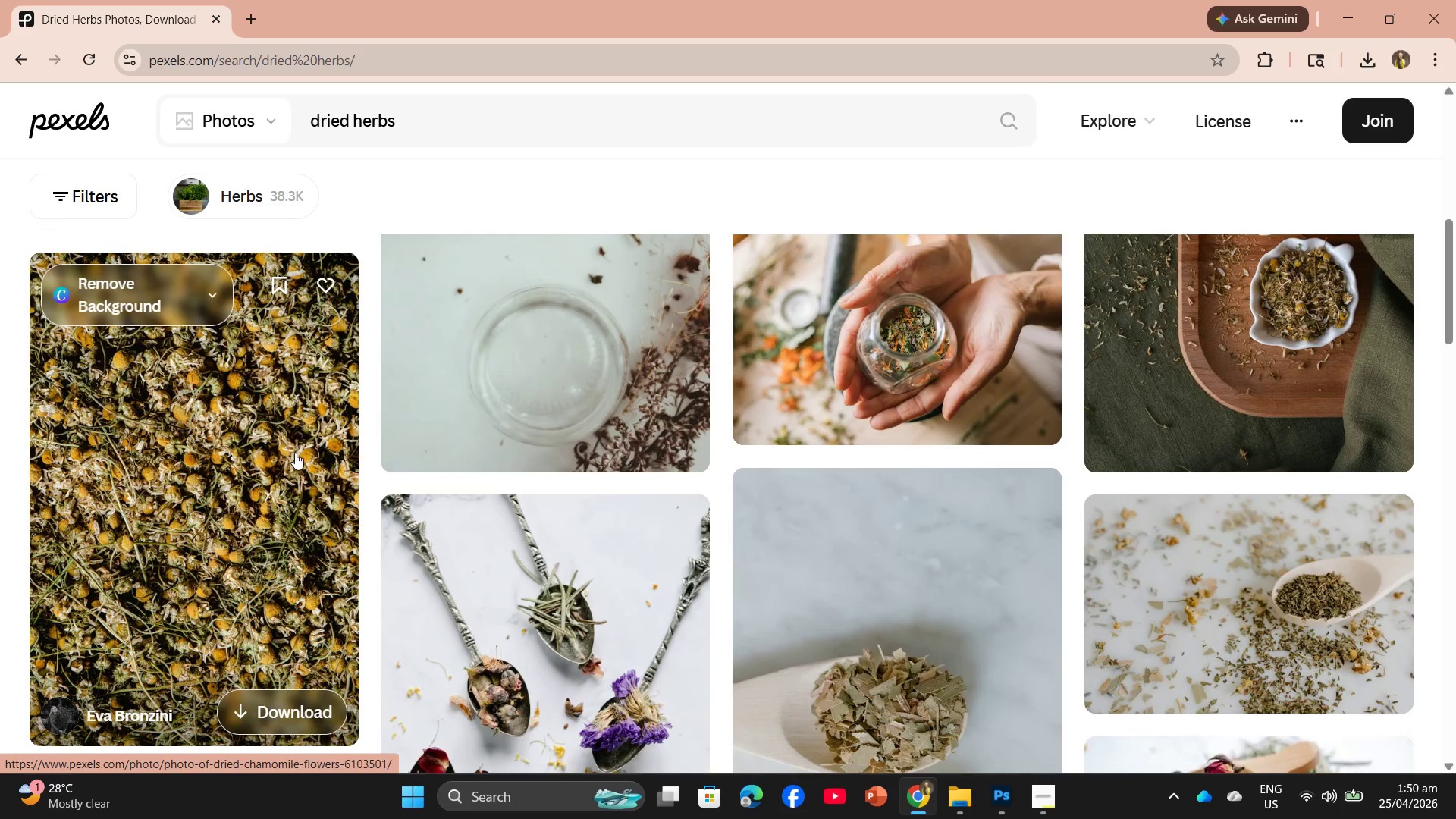 
left_click([295, 453])
 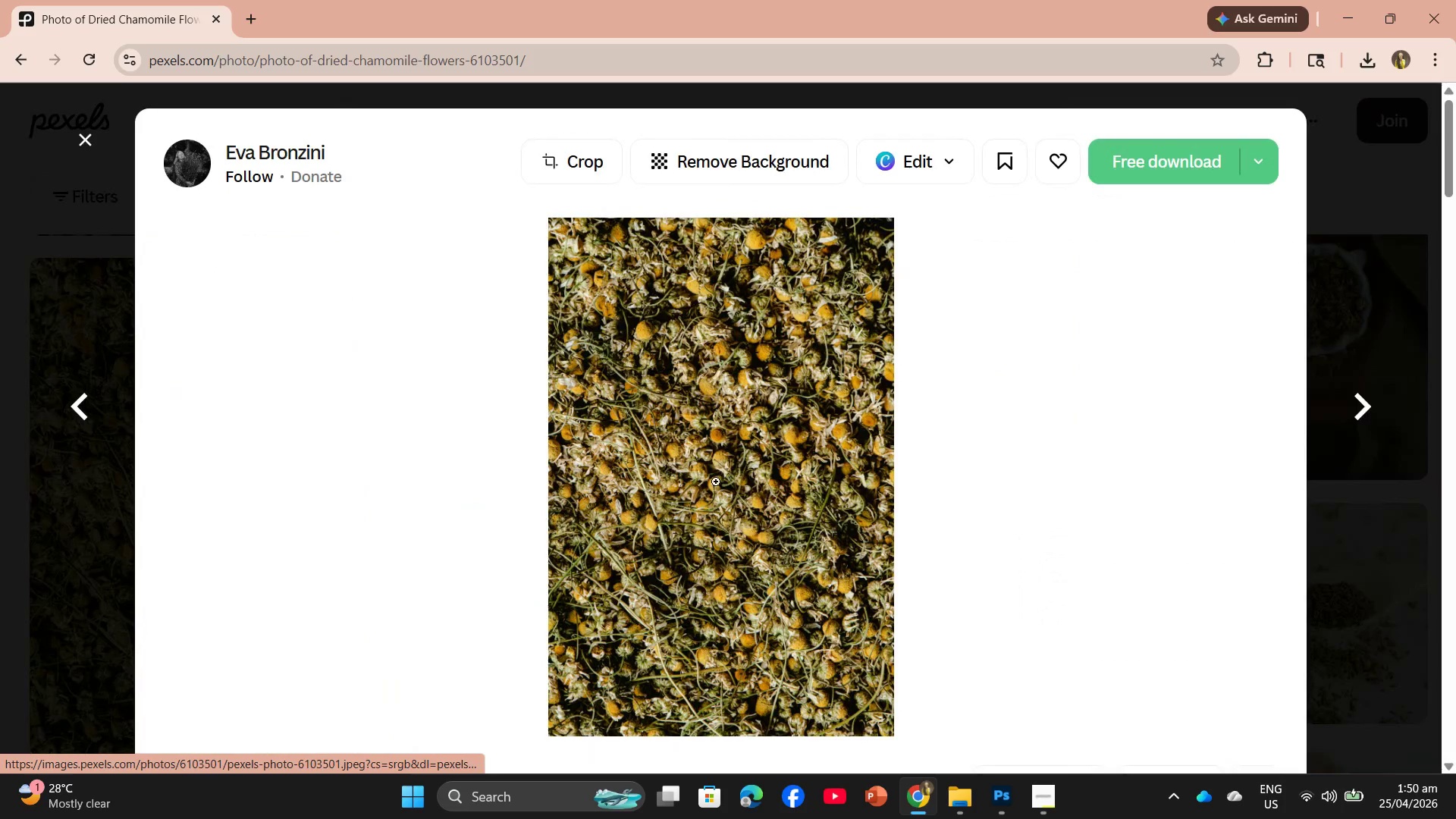 
scroll: coordinate [756, 501], scroll_direction: down, amount: 2.0
 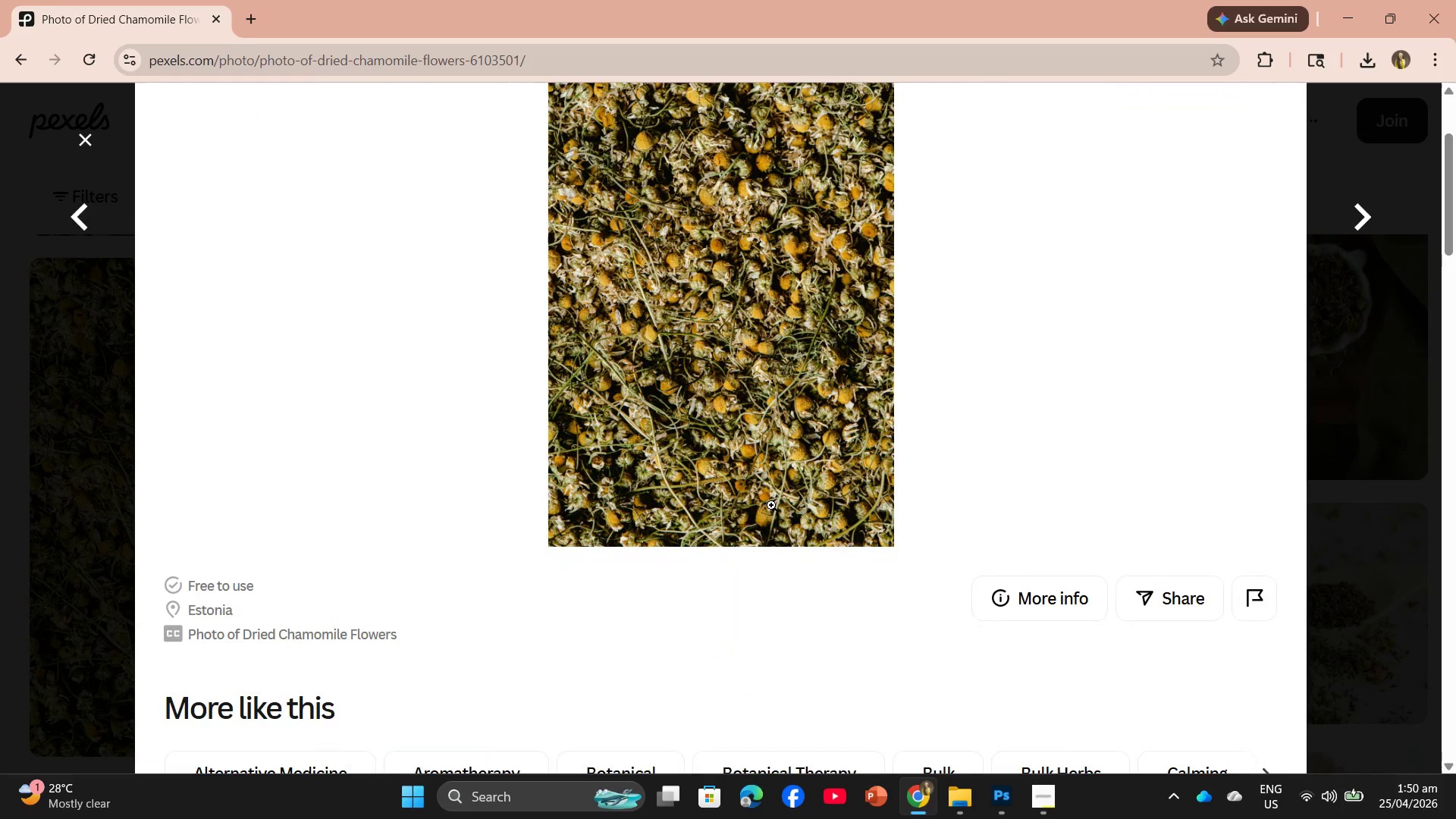 
scroll: coordinate [774, 453], scroll_direction: up, amount: 6.0
 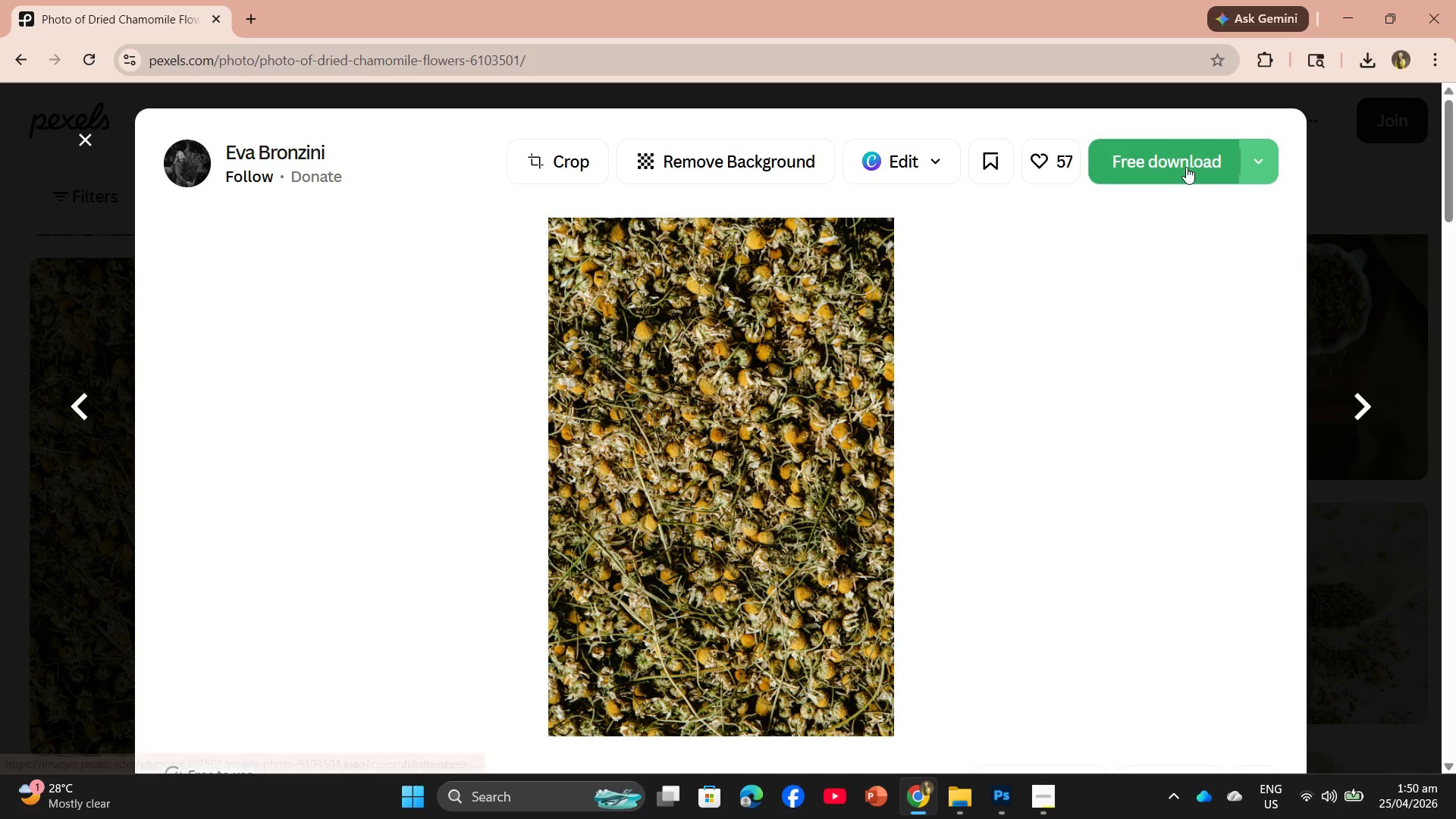 
left_click([1186, 167])
 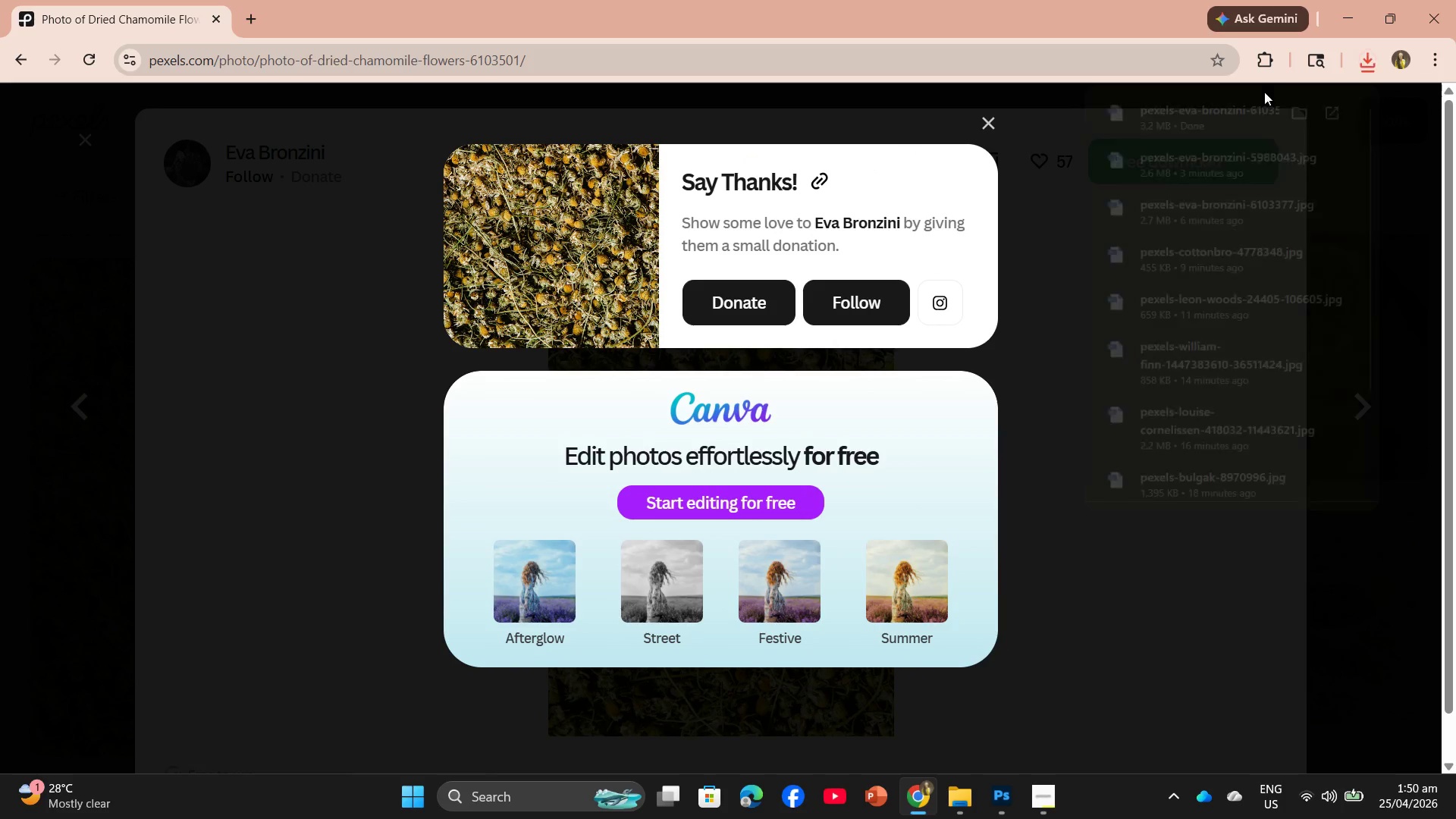 
left_click_drag(start_coordinate=[1212, 116], to_coordinate=[1045, 815])
 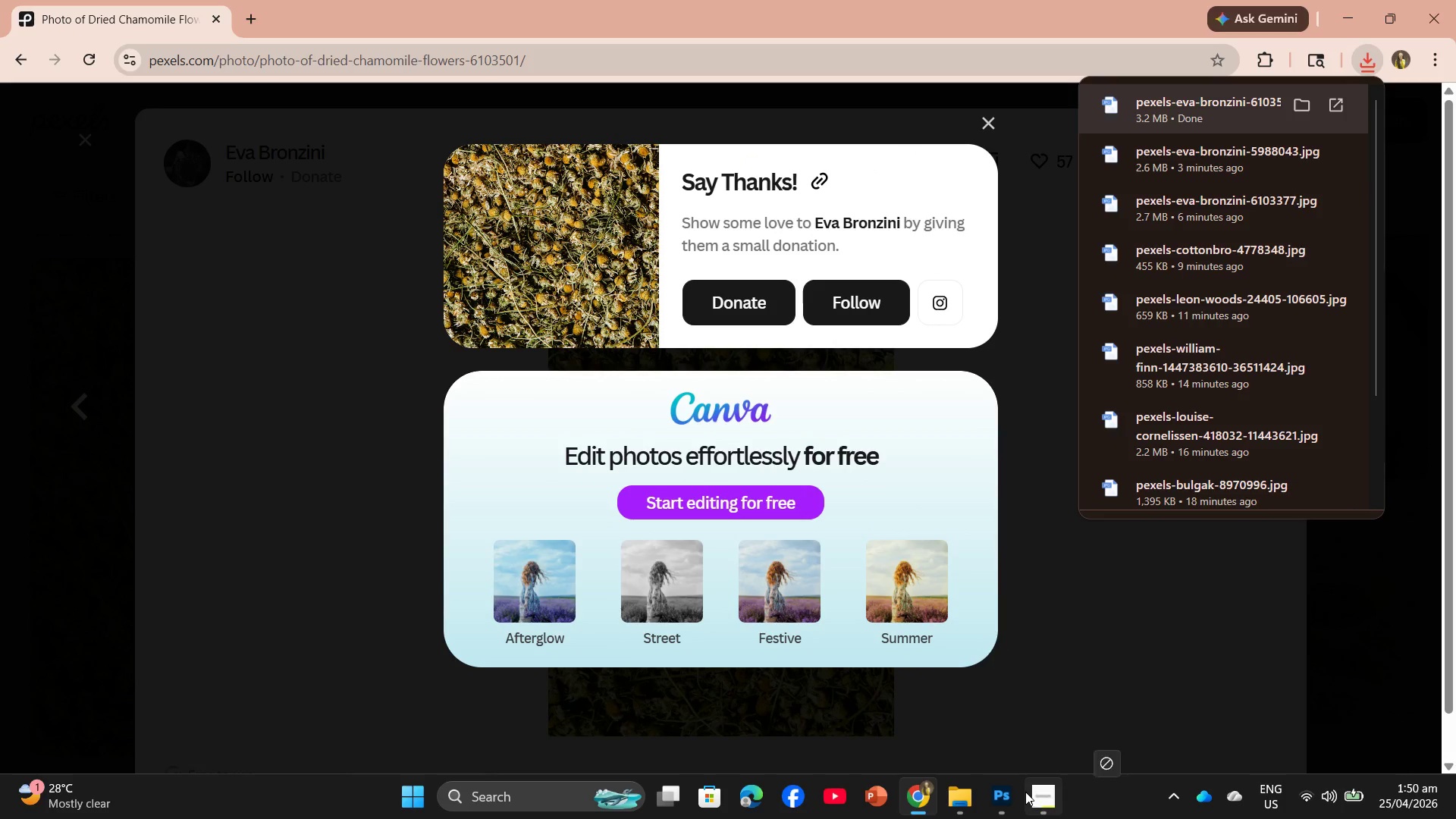 
left_click_drag(start_coordinate=[1025, 792], to_coordinate=[1021, 792])
 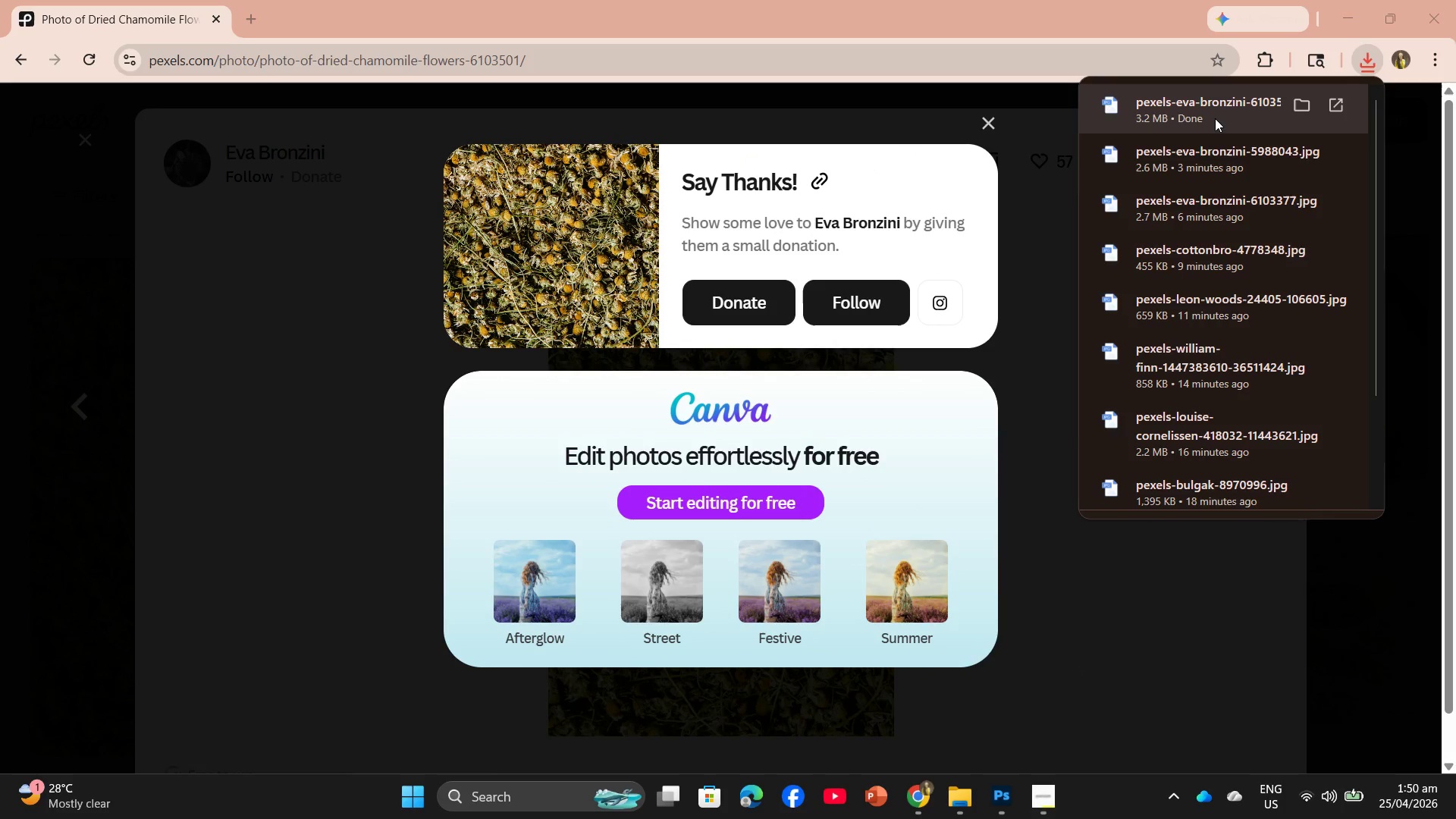 
left_click_drag(start_coordinate=[1215, 118], to_coordinate=[714, 470])
 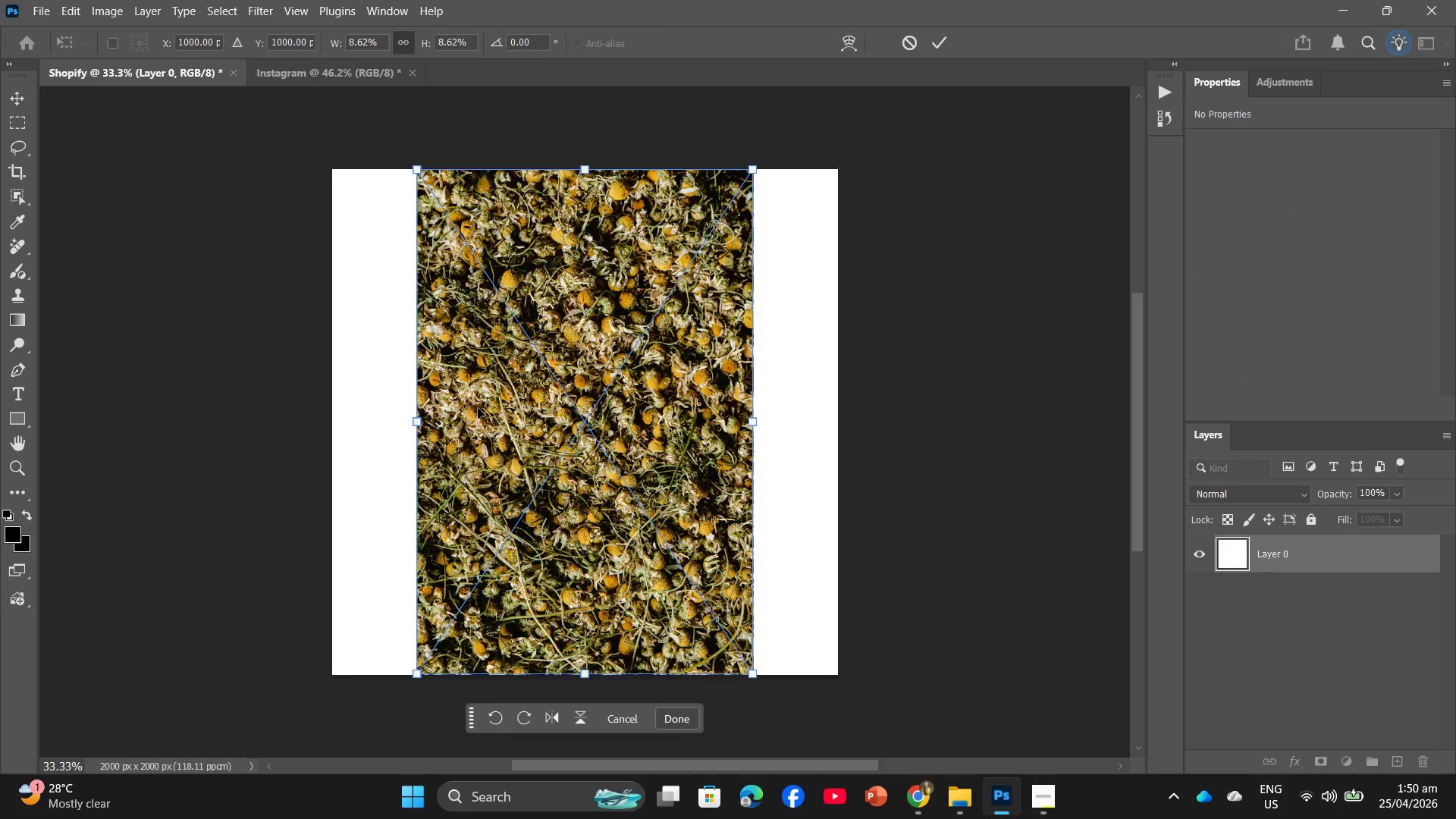 
left_click_drag(start_coordinate=[410, 423], to_coordinate=[329, 403])
 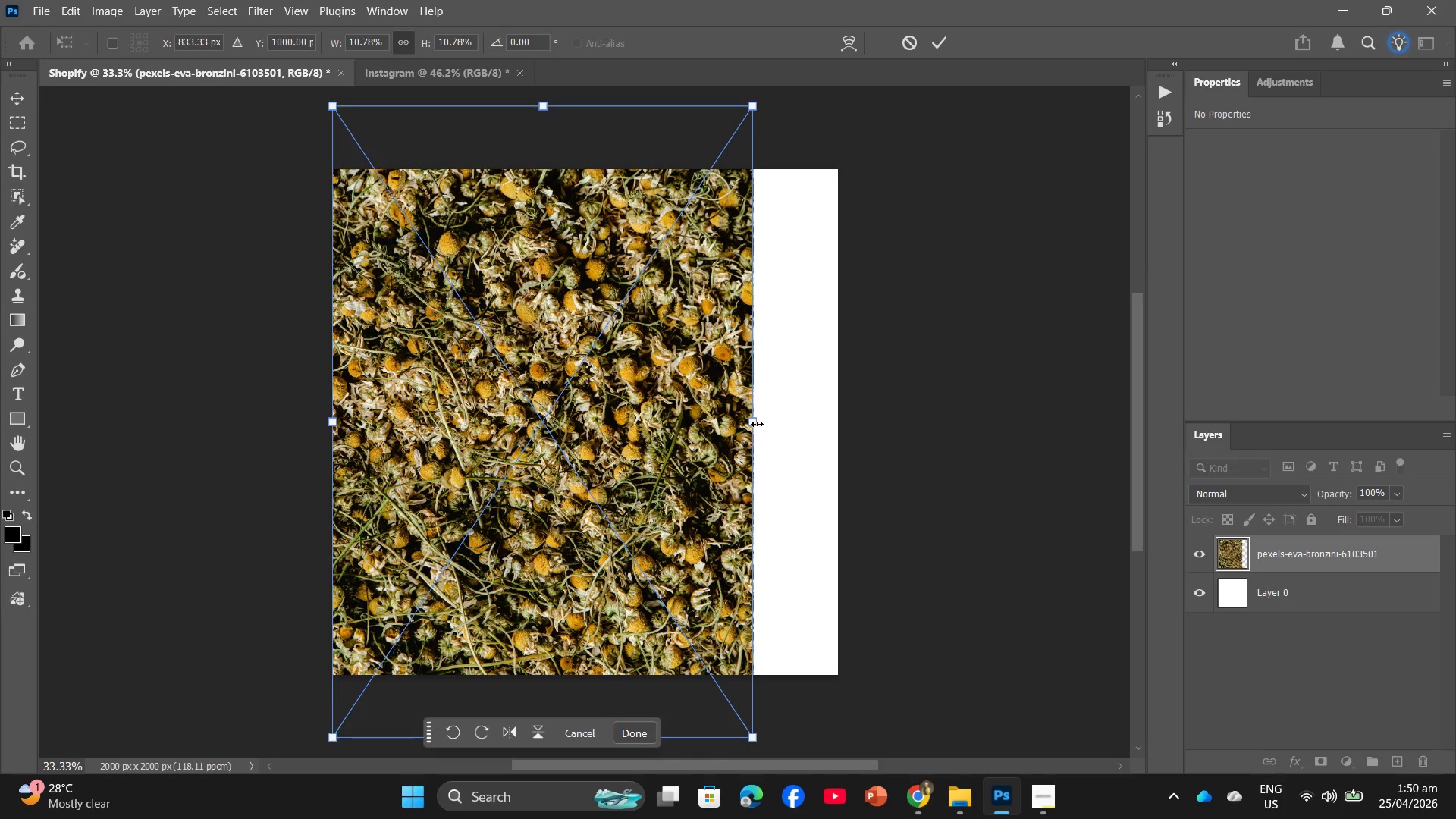 
left_click_drag(start_coordinate=[752, 421], to_coordinate=[831, 421])
 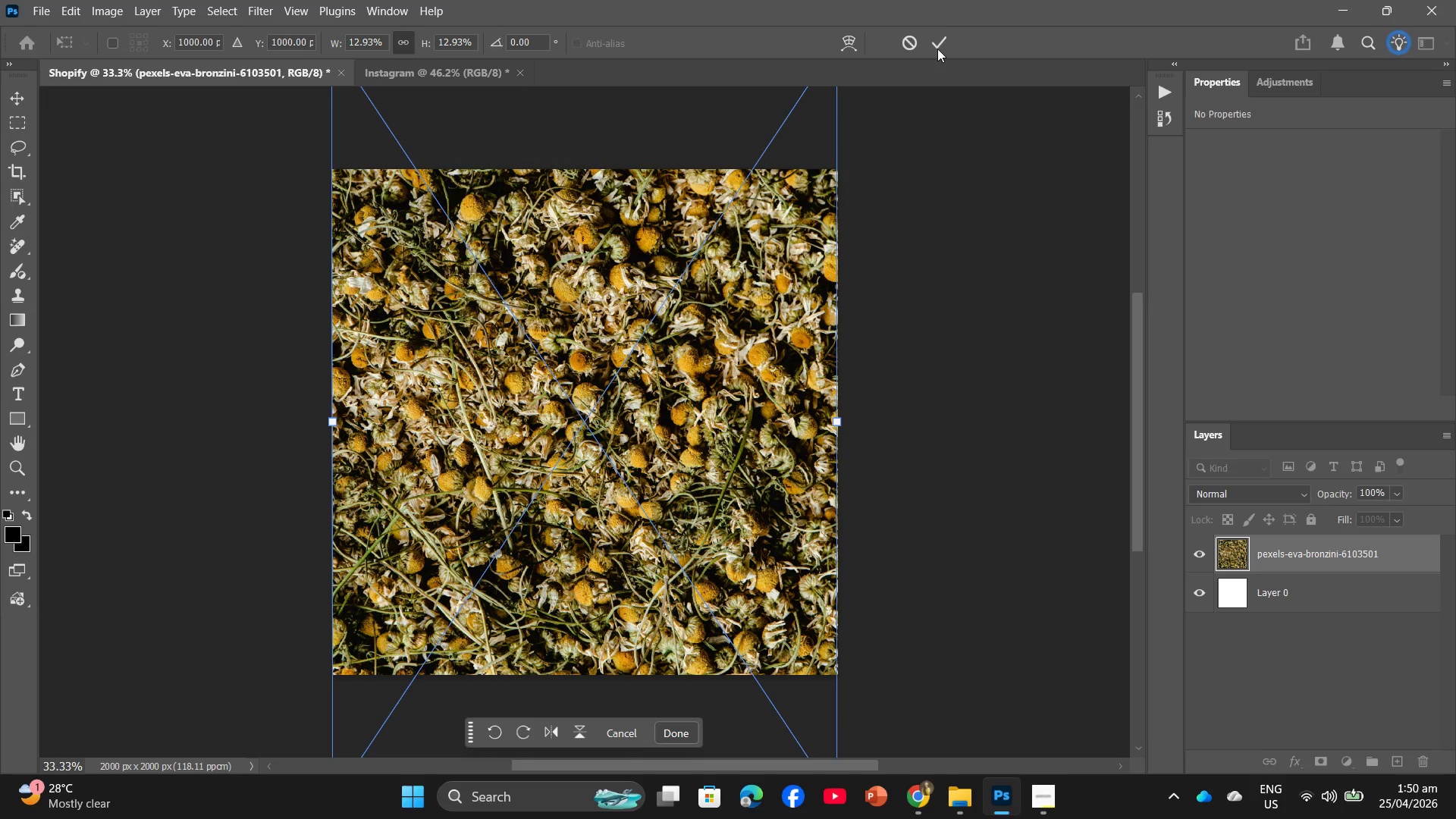 
left_click([939, 45])
 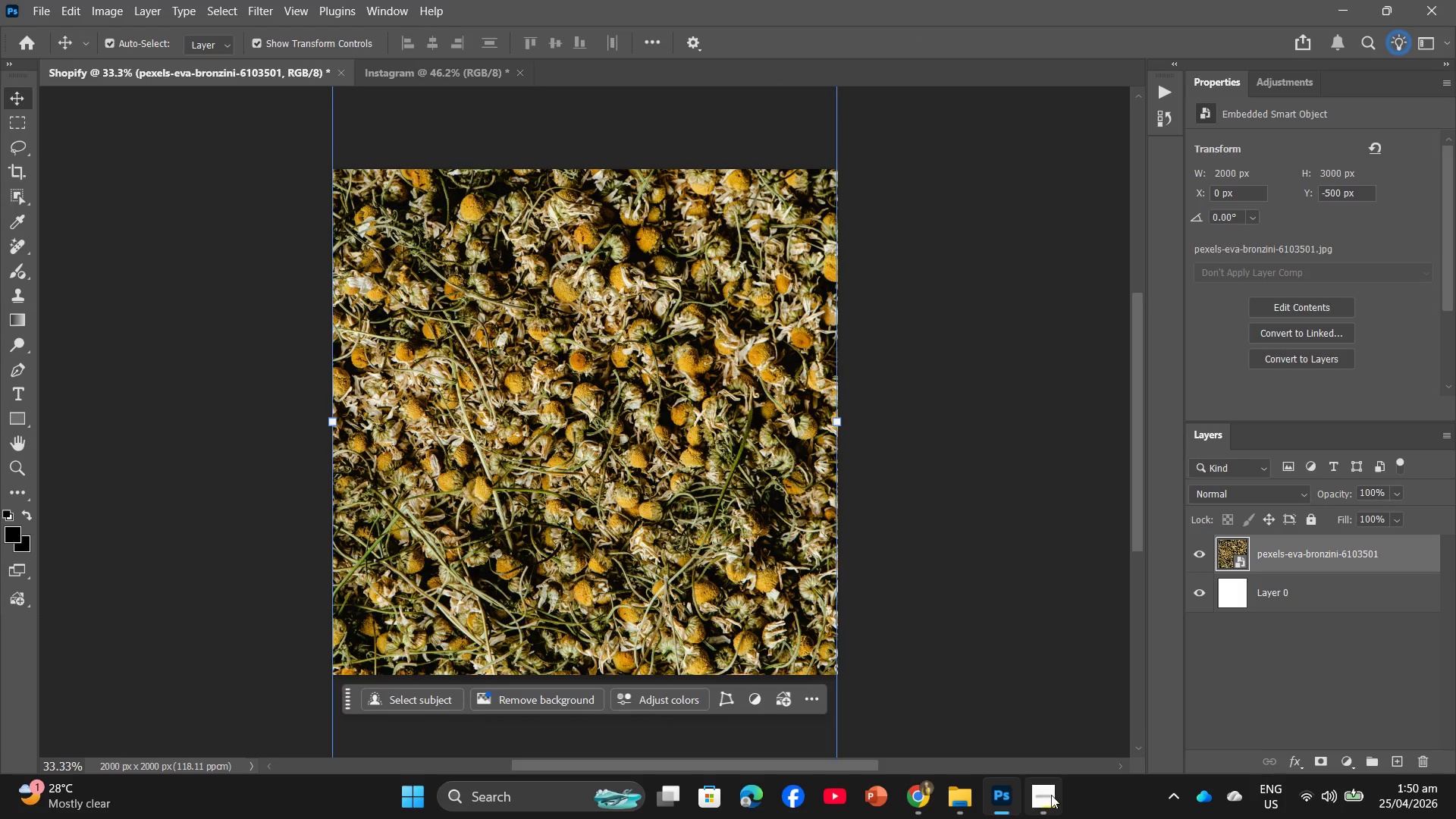 
left_click([1049, 799])